 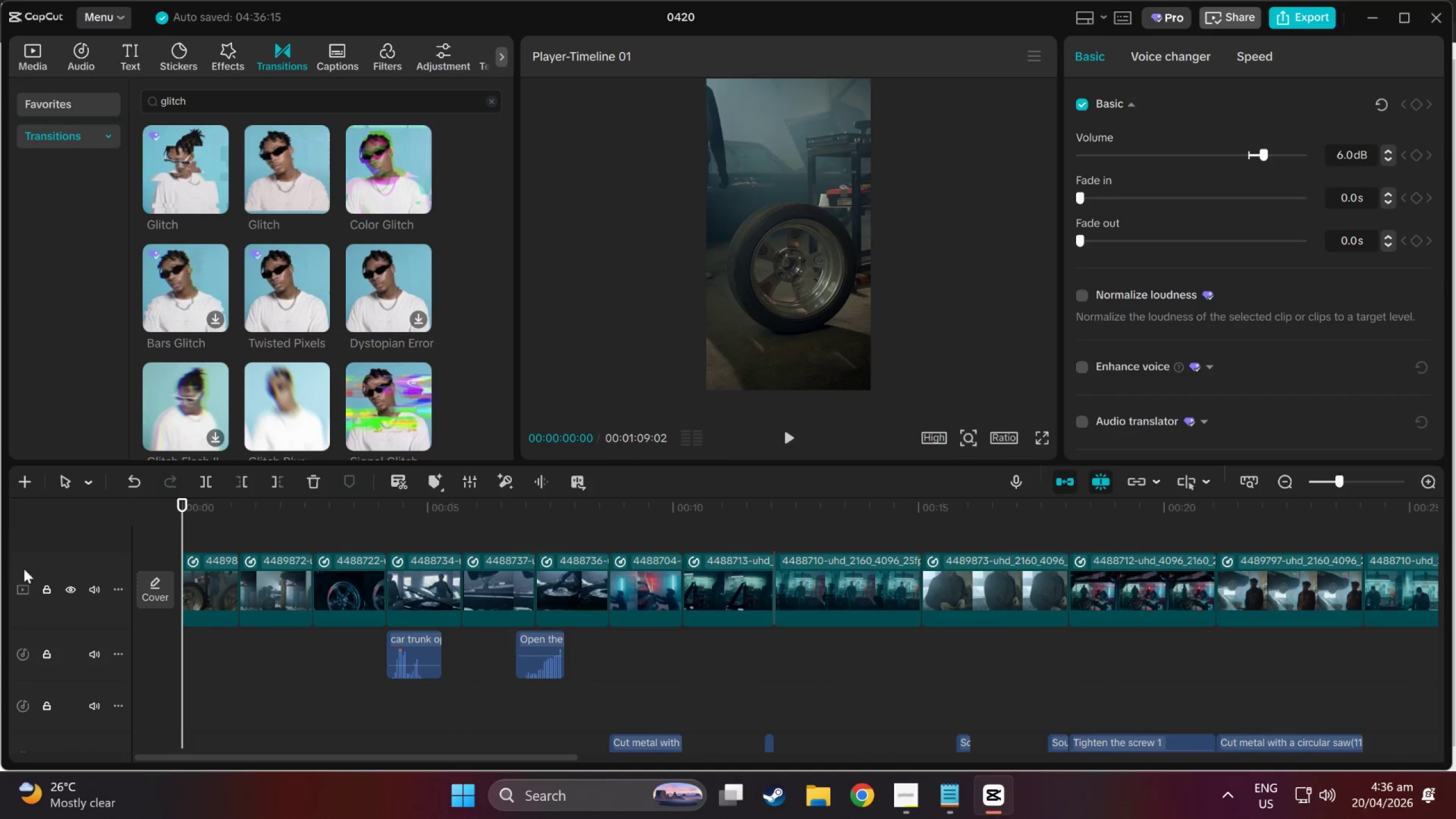 
scroll: coordinate [920, 599], scroll_direction: down, amount: 4.0
 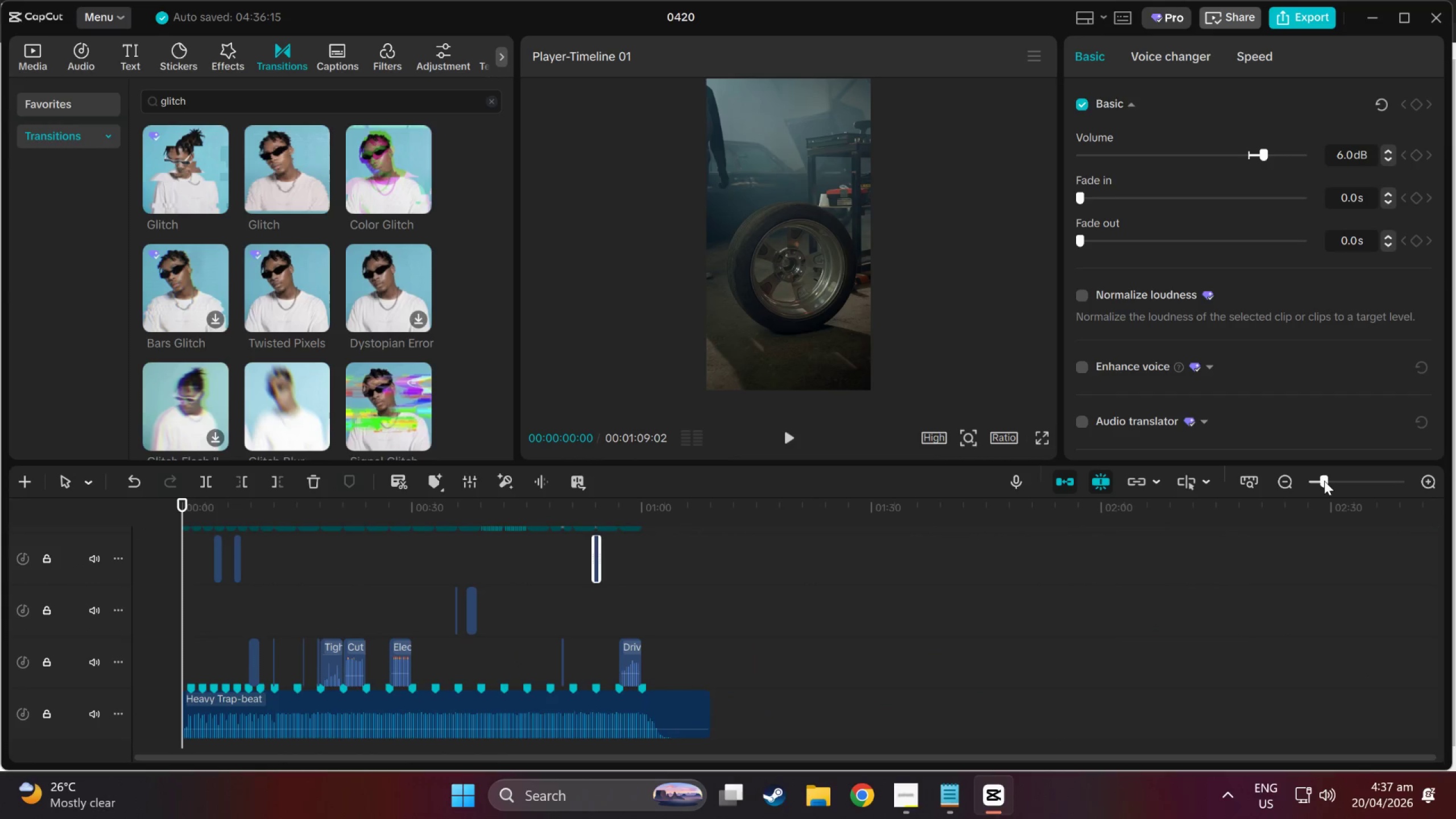 
scroll: coordinate [702, 622], scroll_direction: up, amount: 2.0
 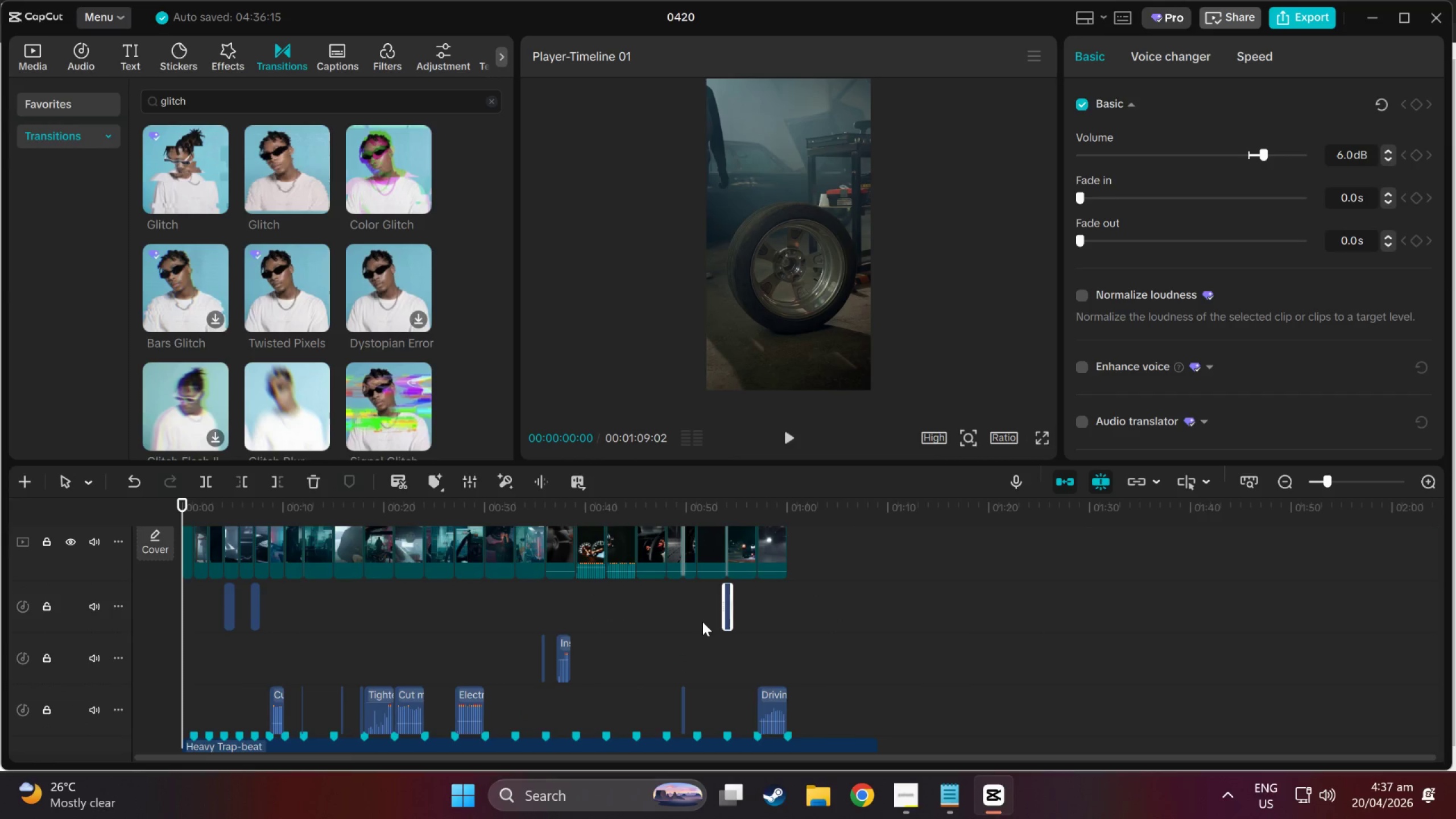 
key(Meta+MetaLeft)
 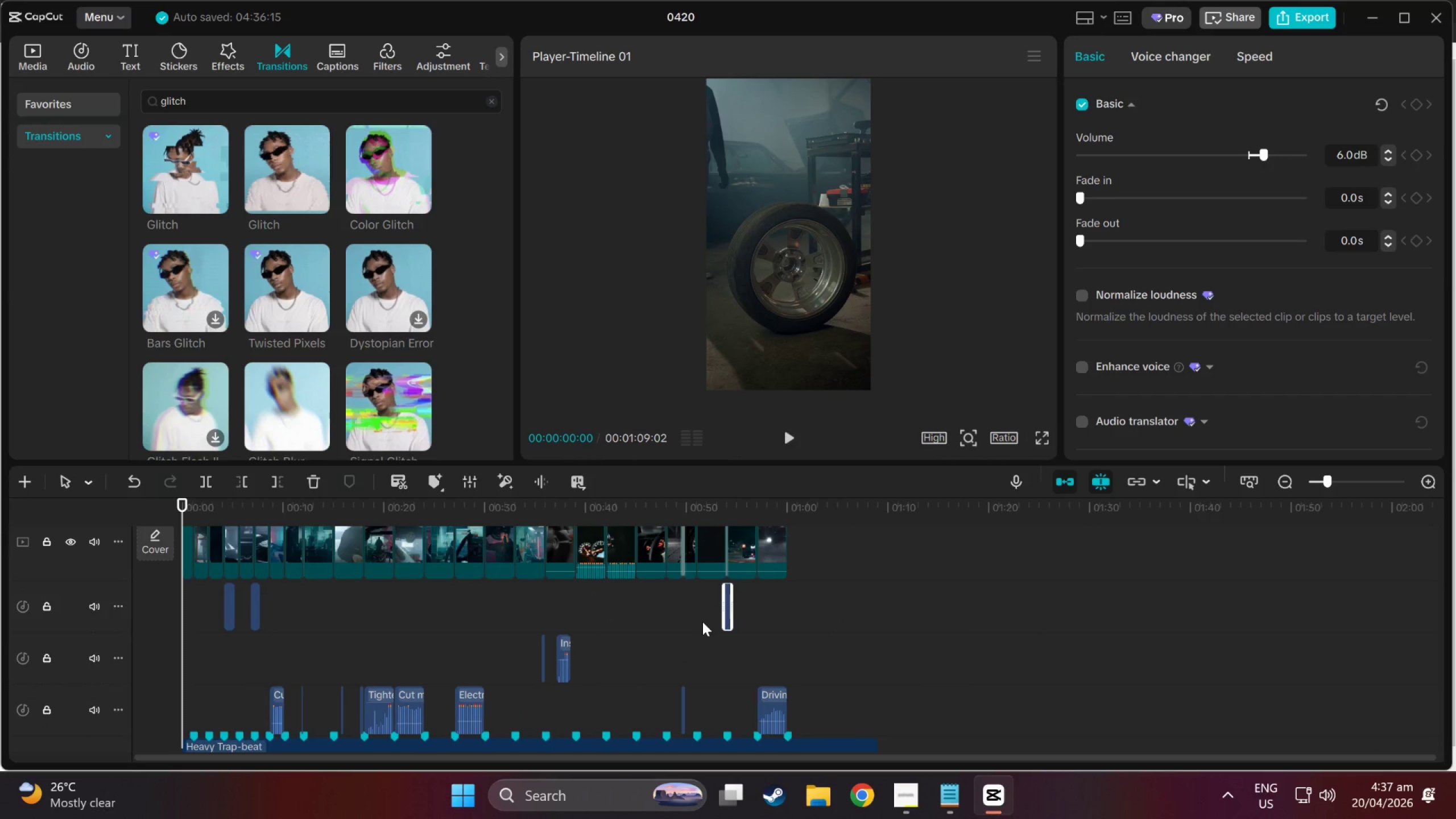 
key(Meta+Shift+ShiftLeft)
 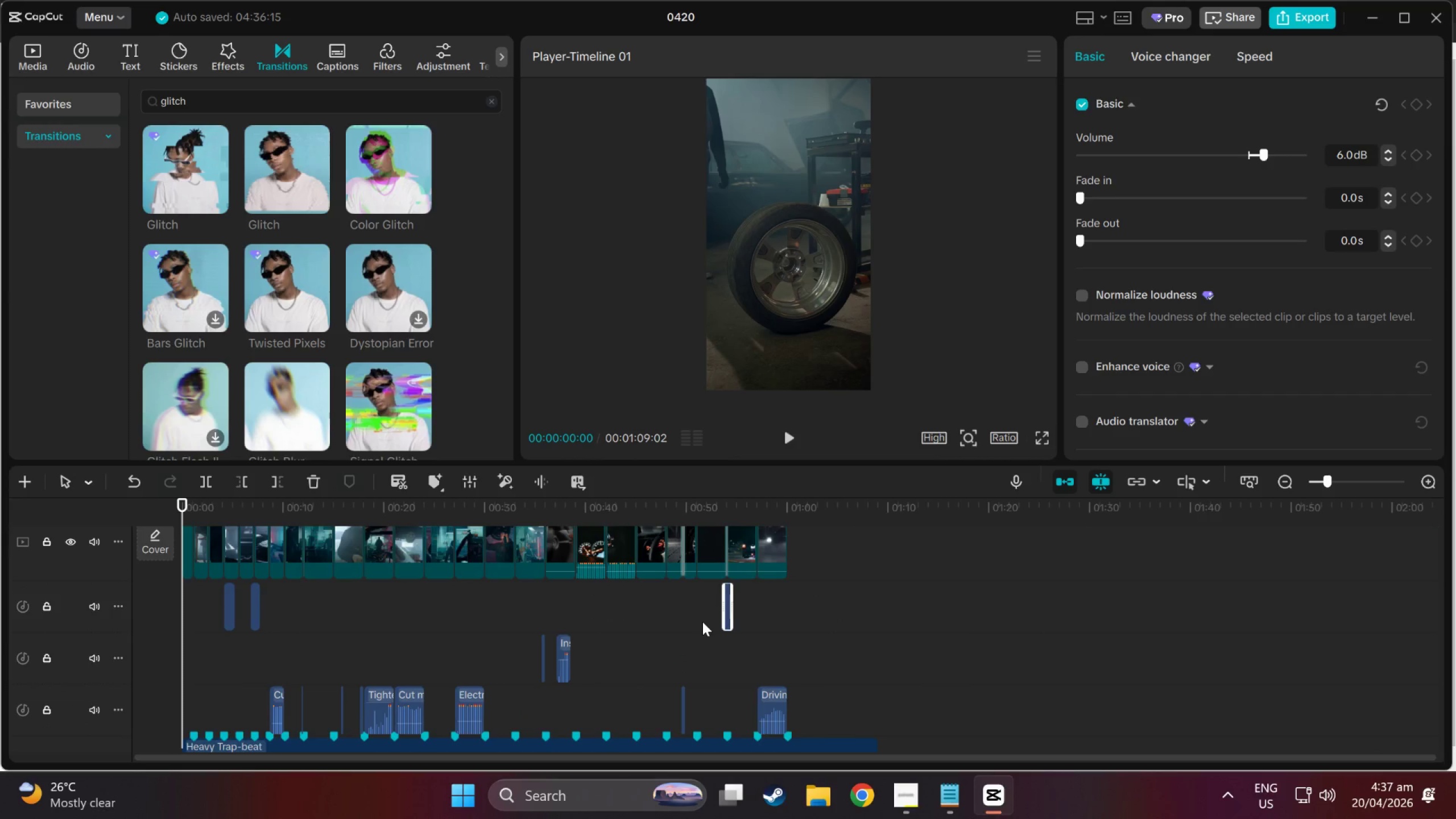 
key(Meta+Shift+S)
 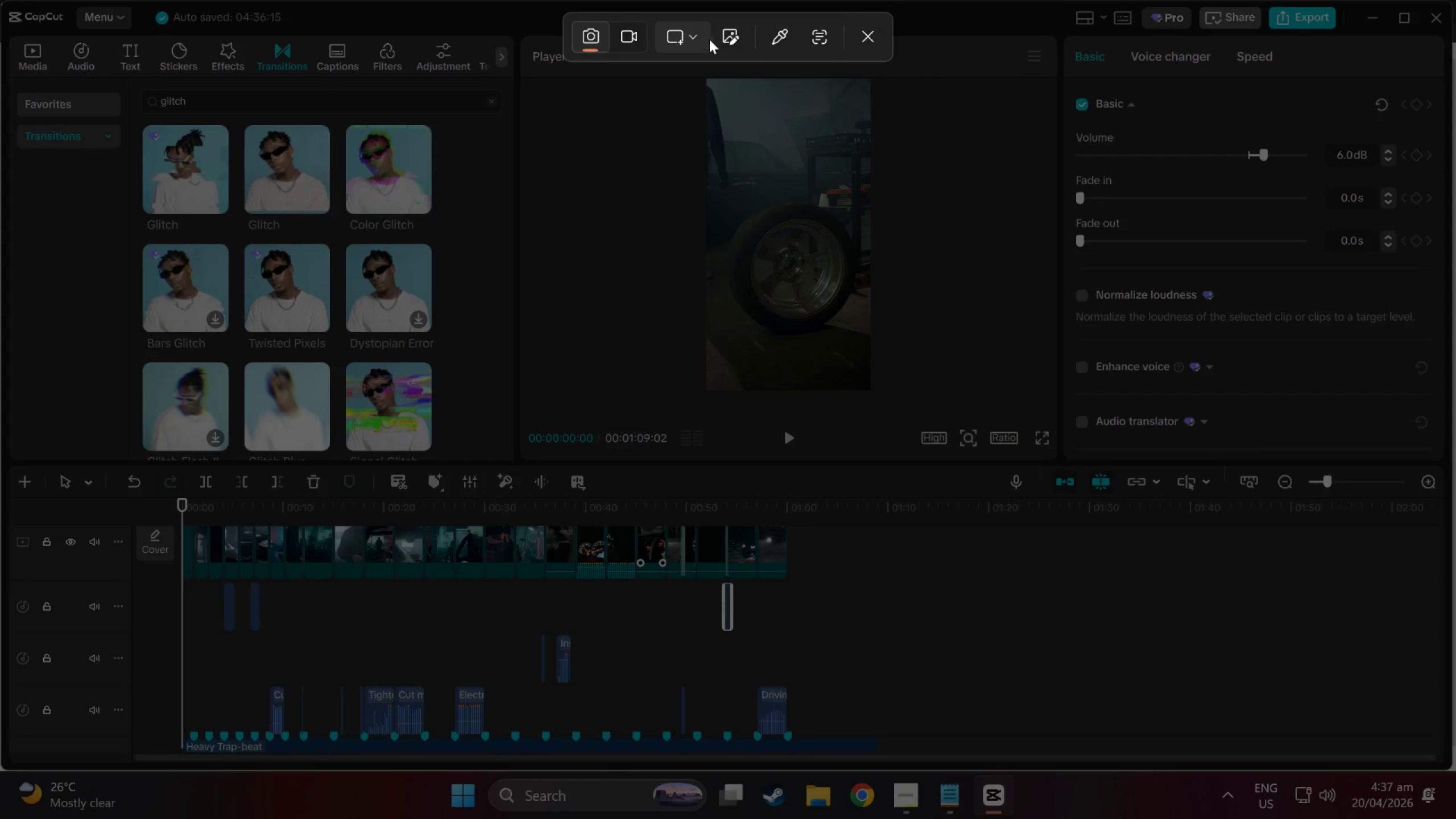 
left_click([696, 41])
 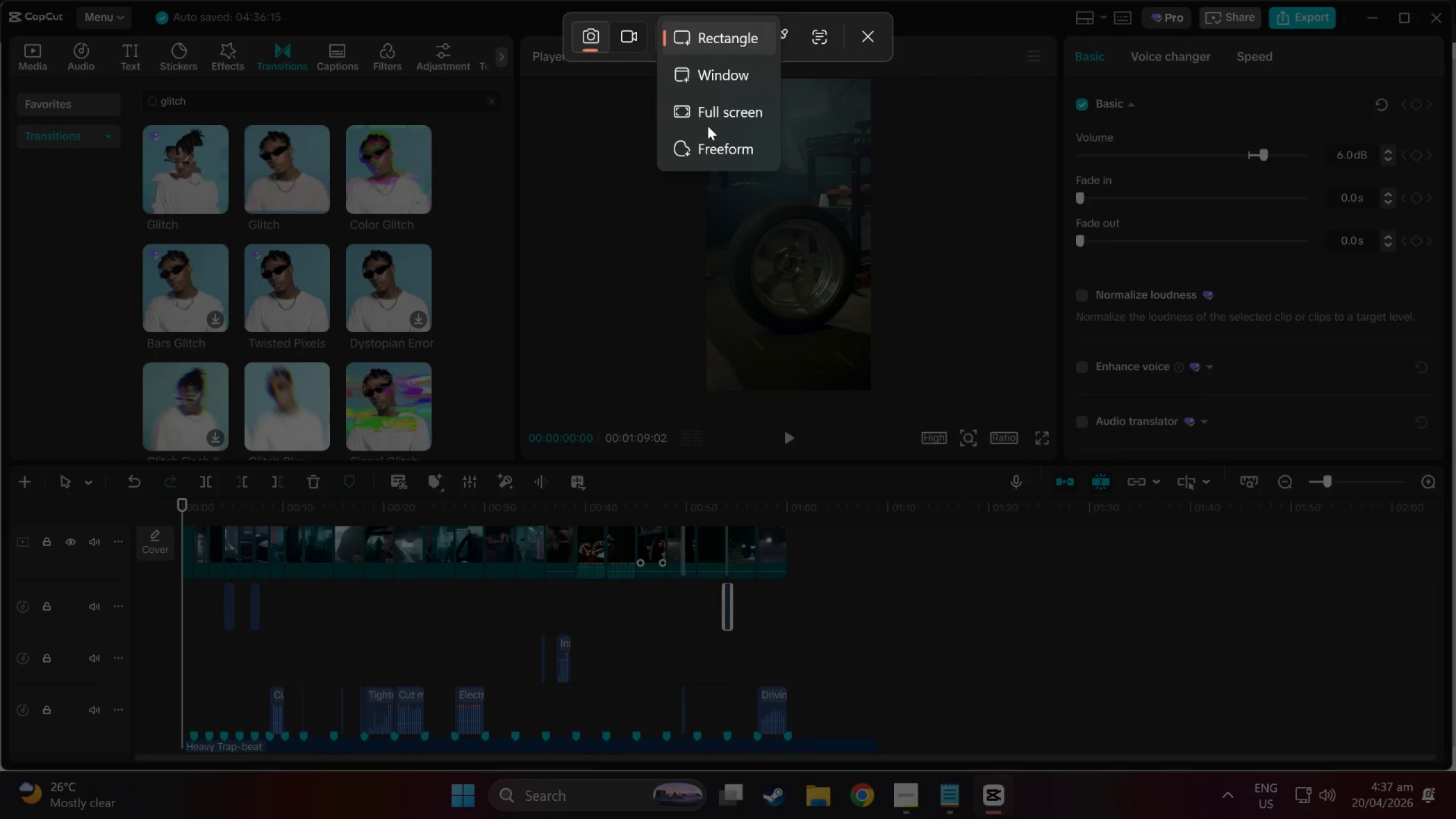 
left_click([709, 119])
 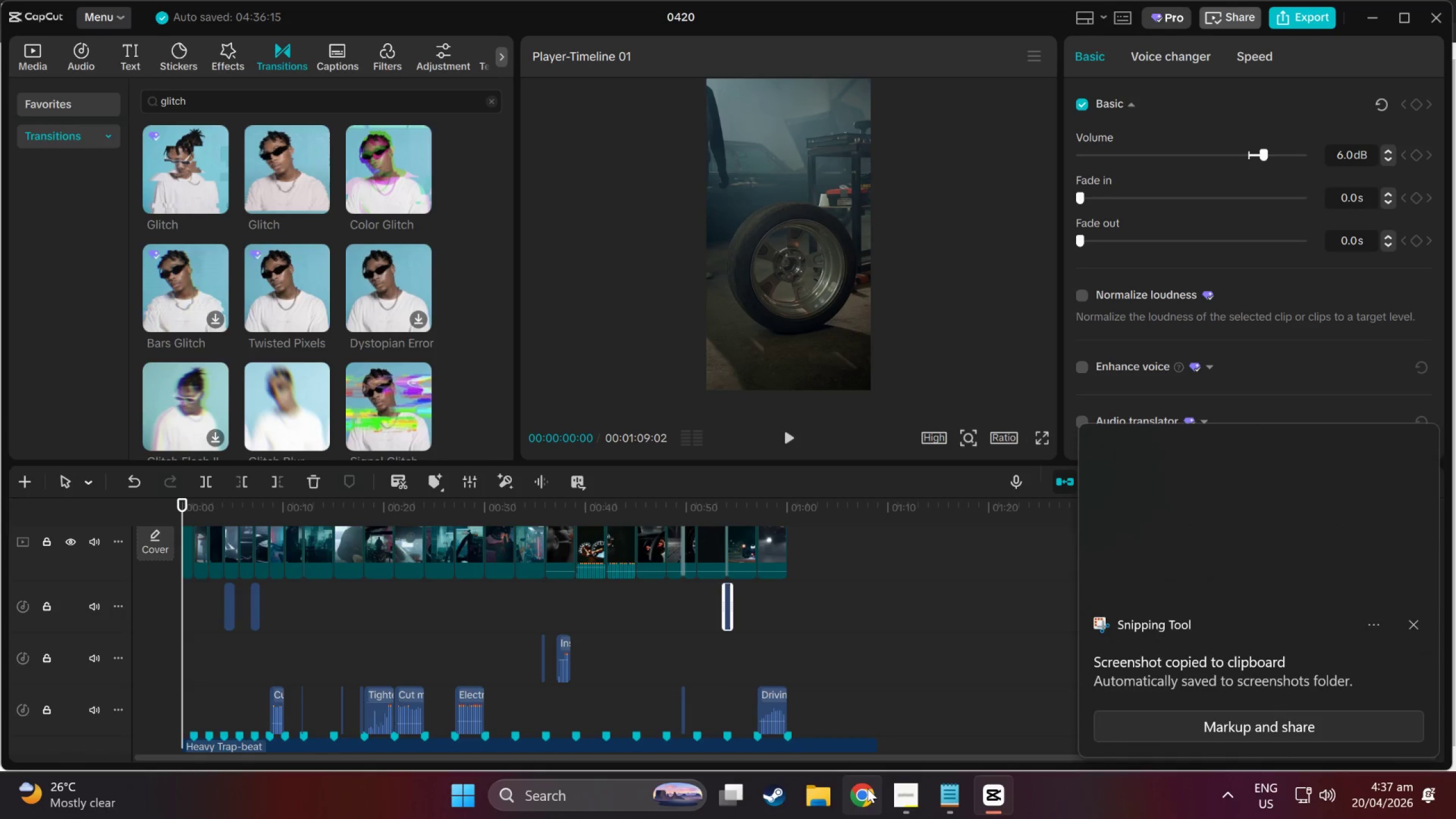 
left_click([805, 804])
 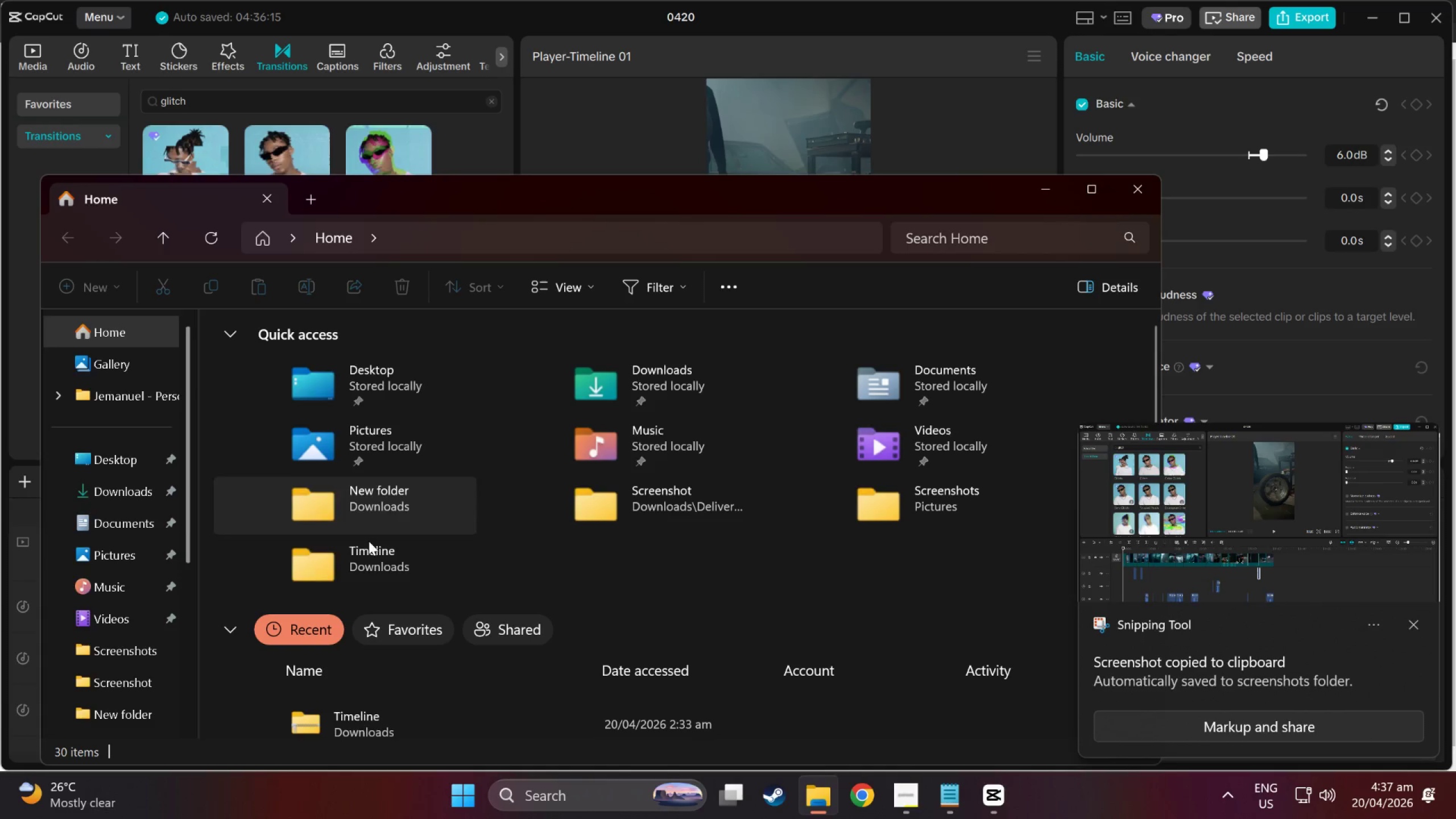 
left_click([130, 494])
 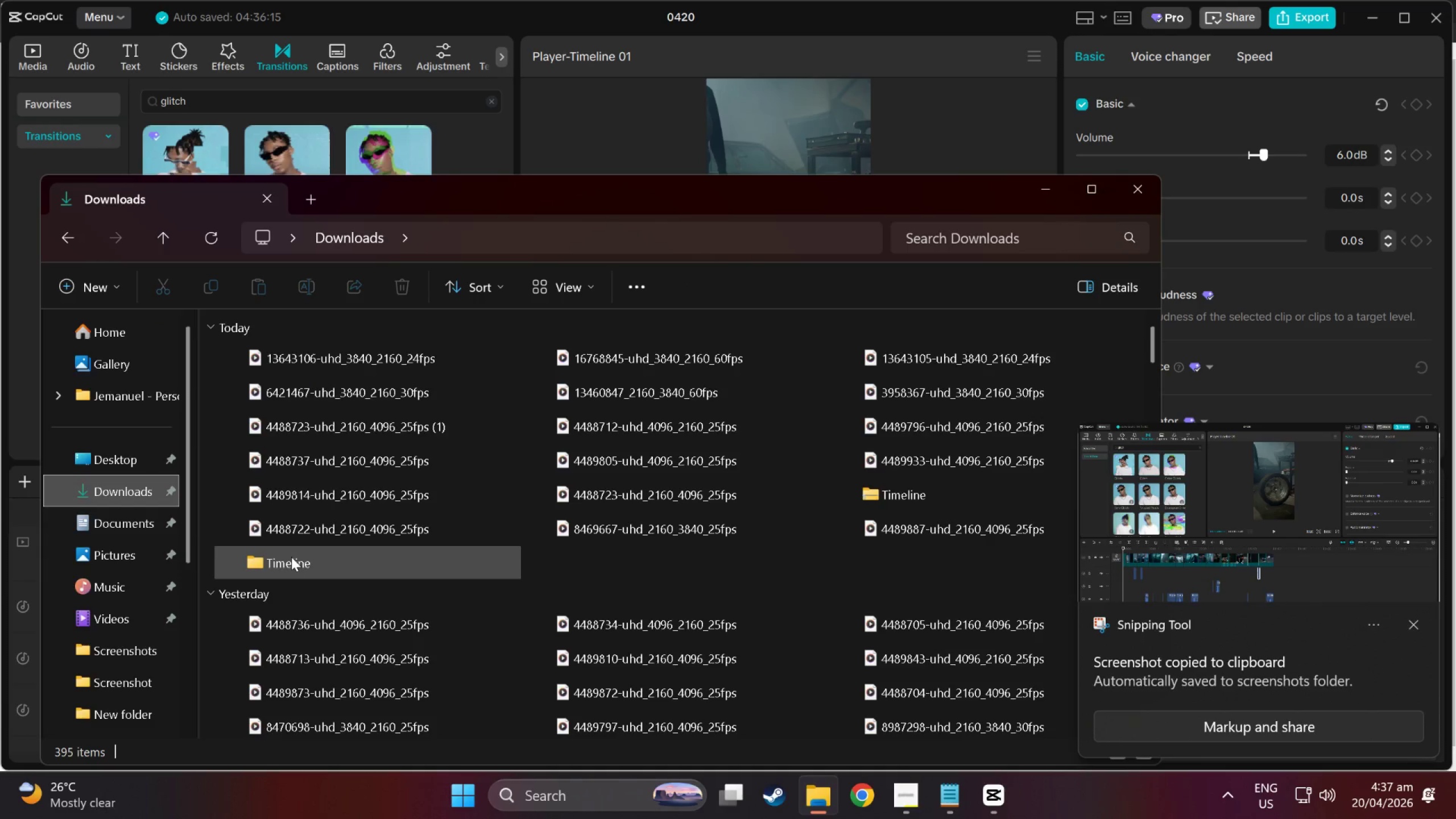 
double_click([291, 557])
 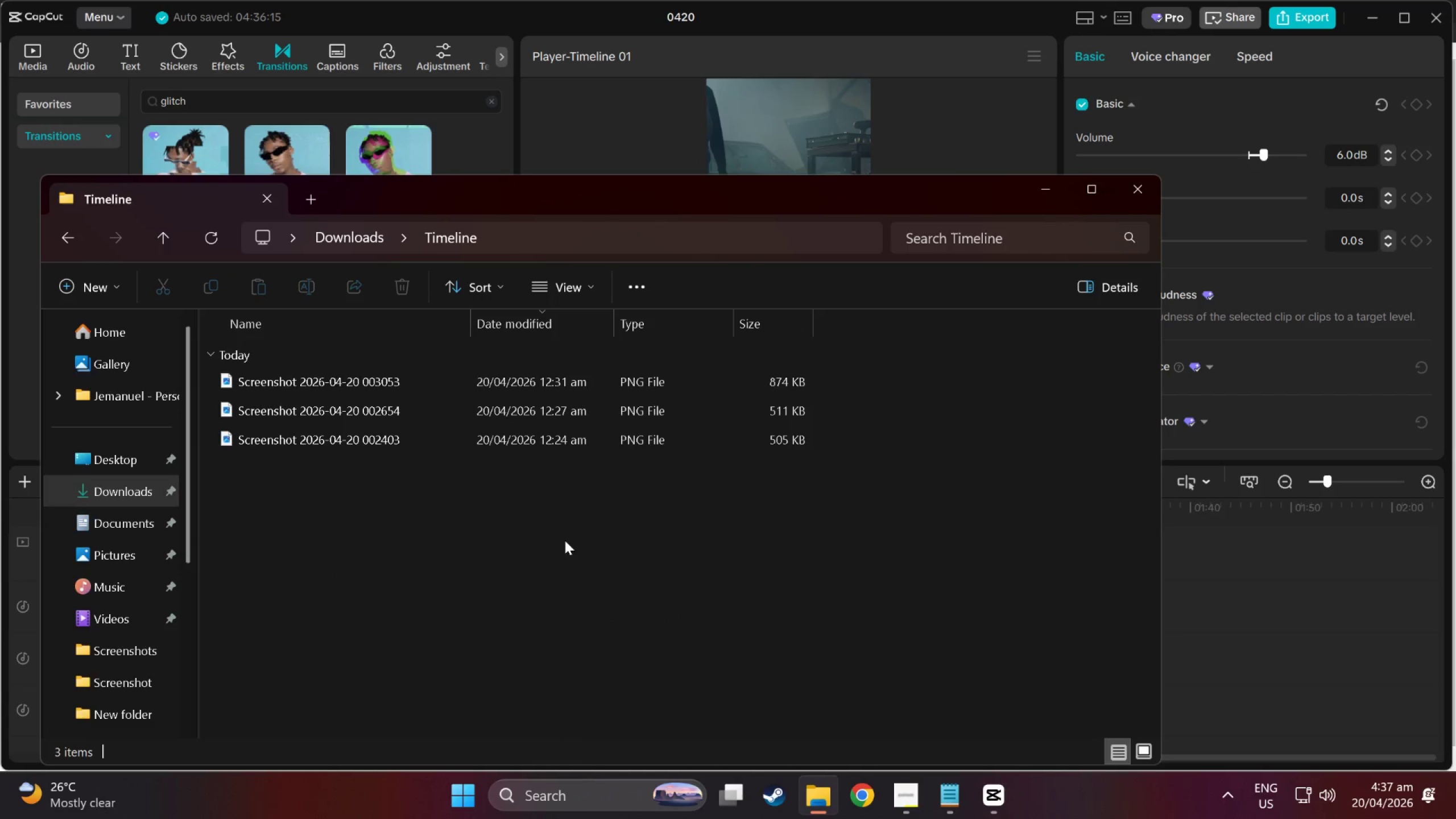 
left_click([559, 540])
 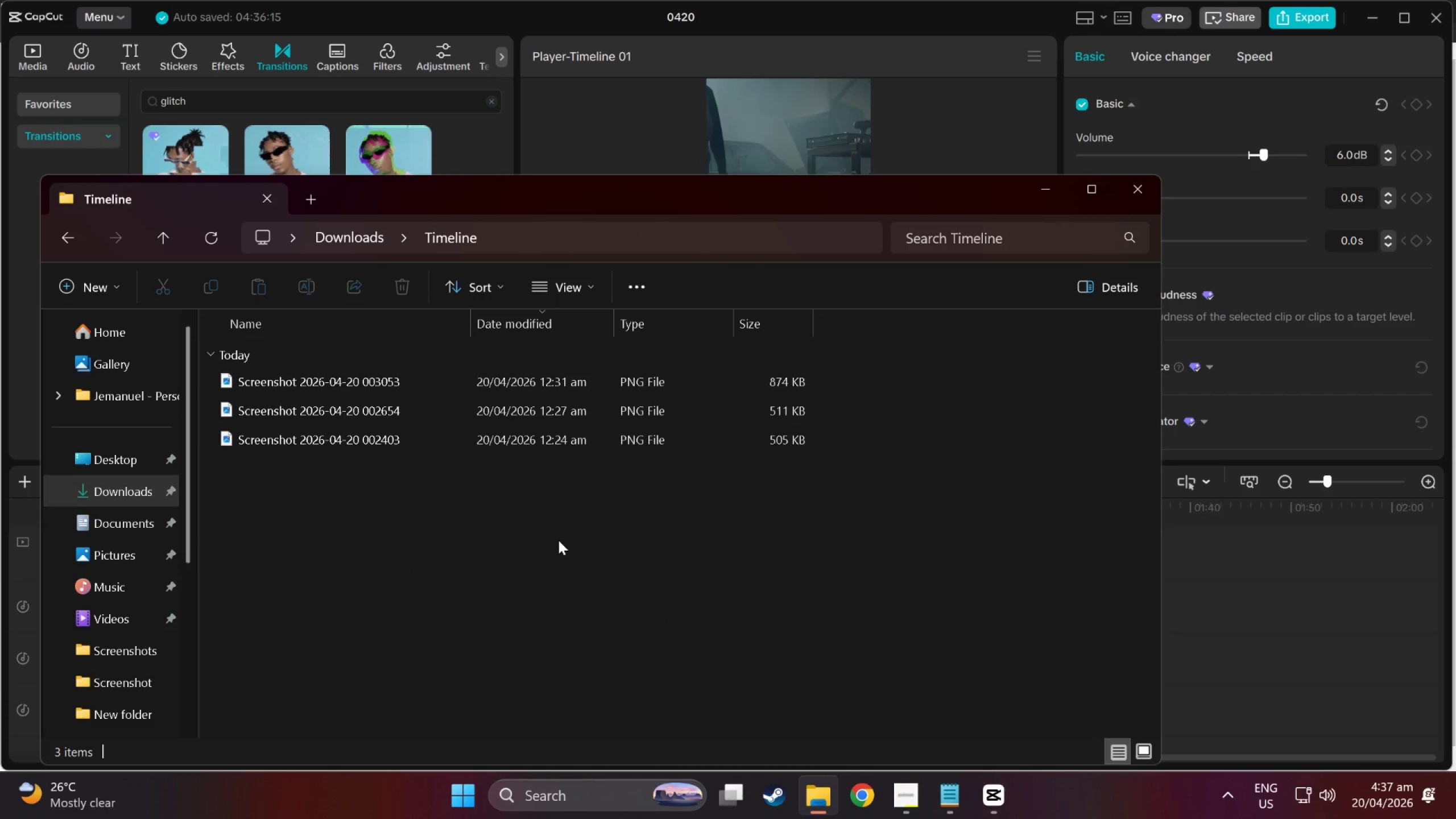 
key(Control+V)
 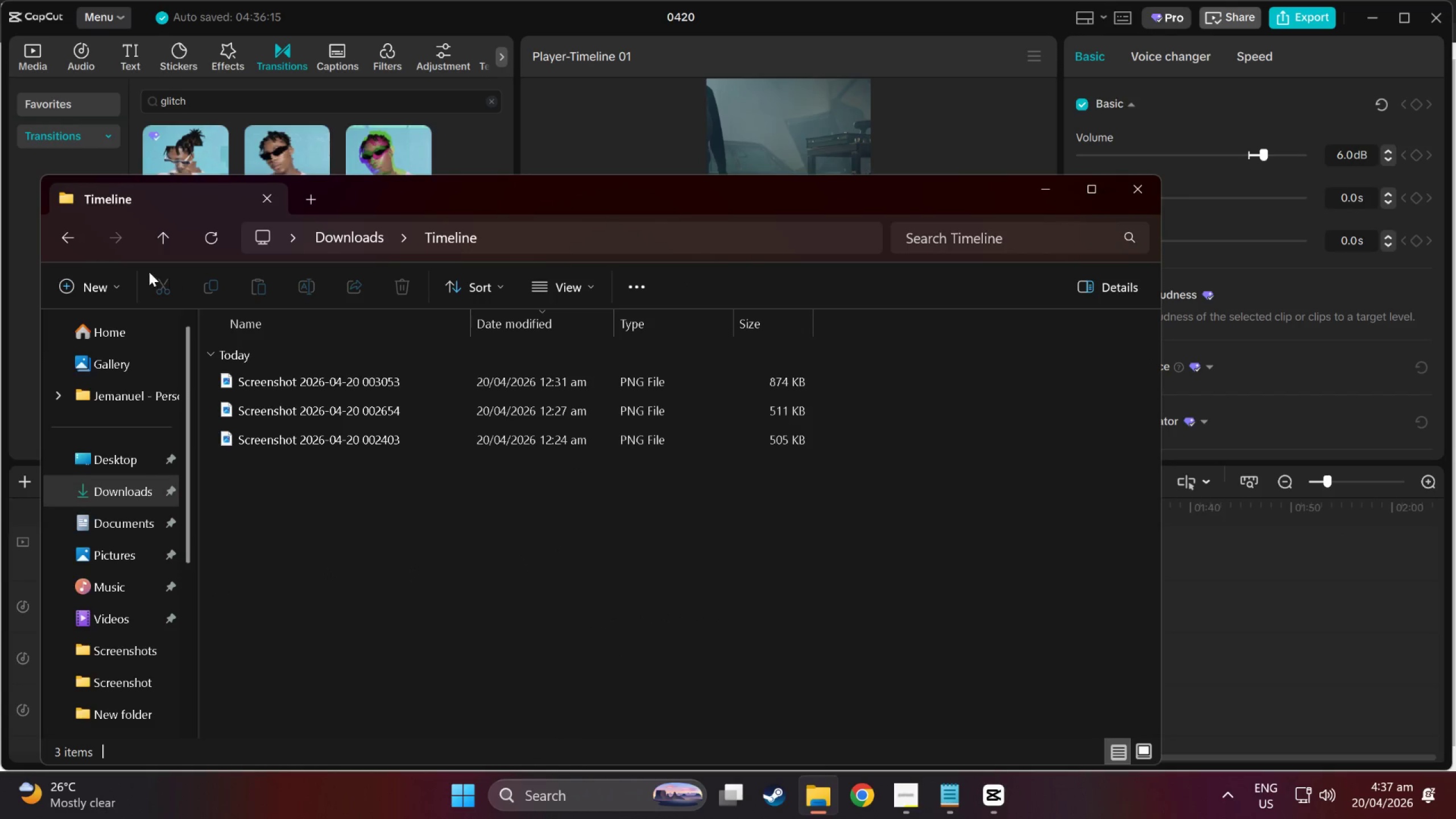 
mouse_move([94, 242])
 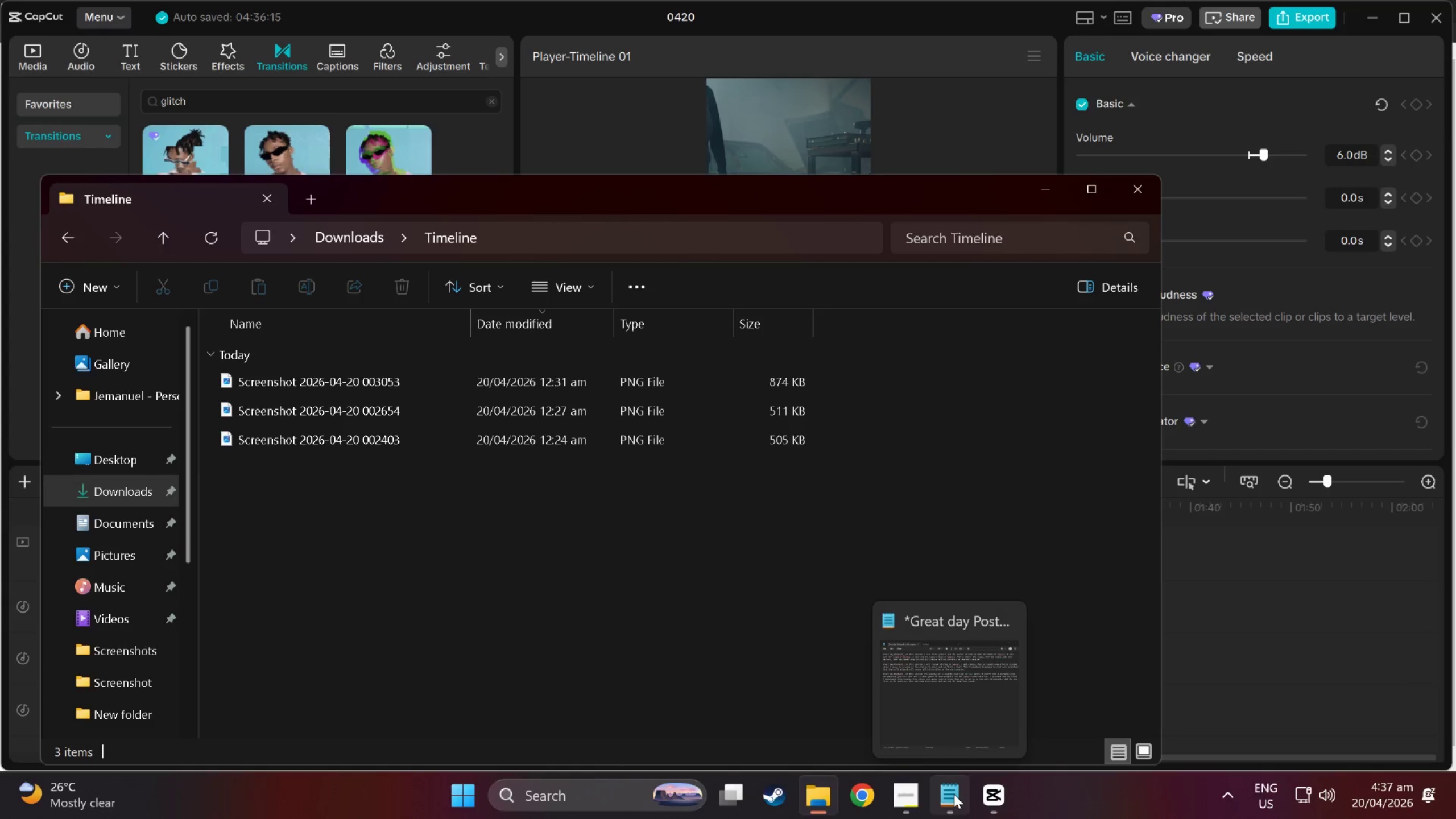 
key(Meta+MetaLeft)
 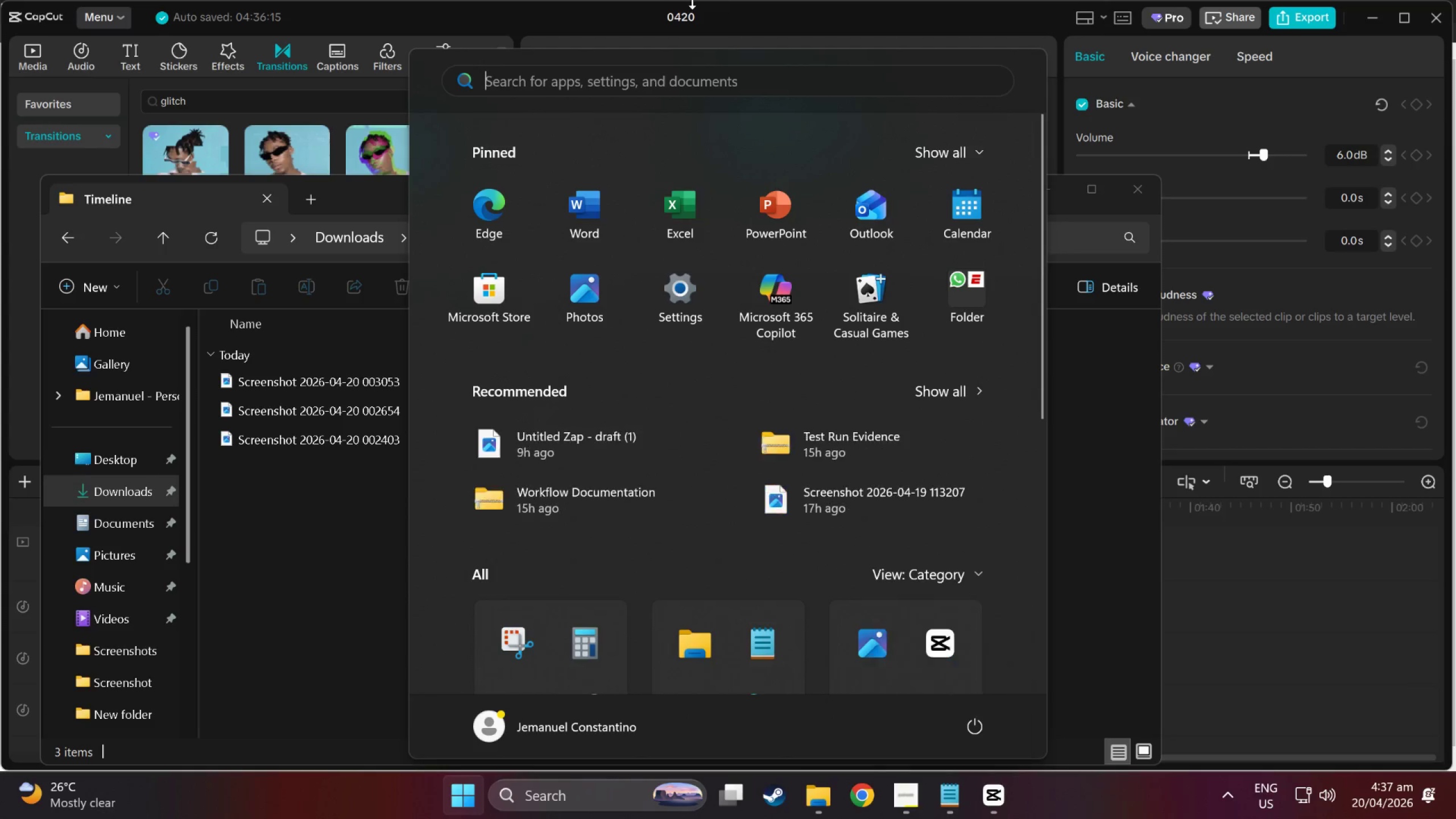 
left_click([767, 13])